 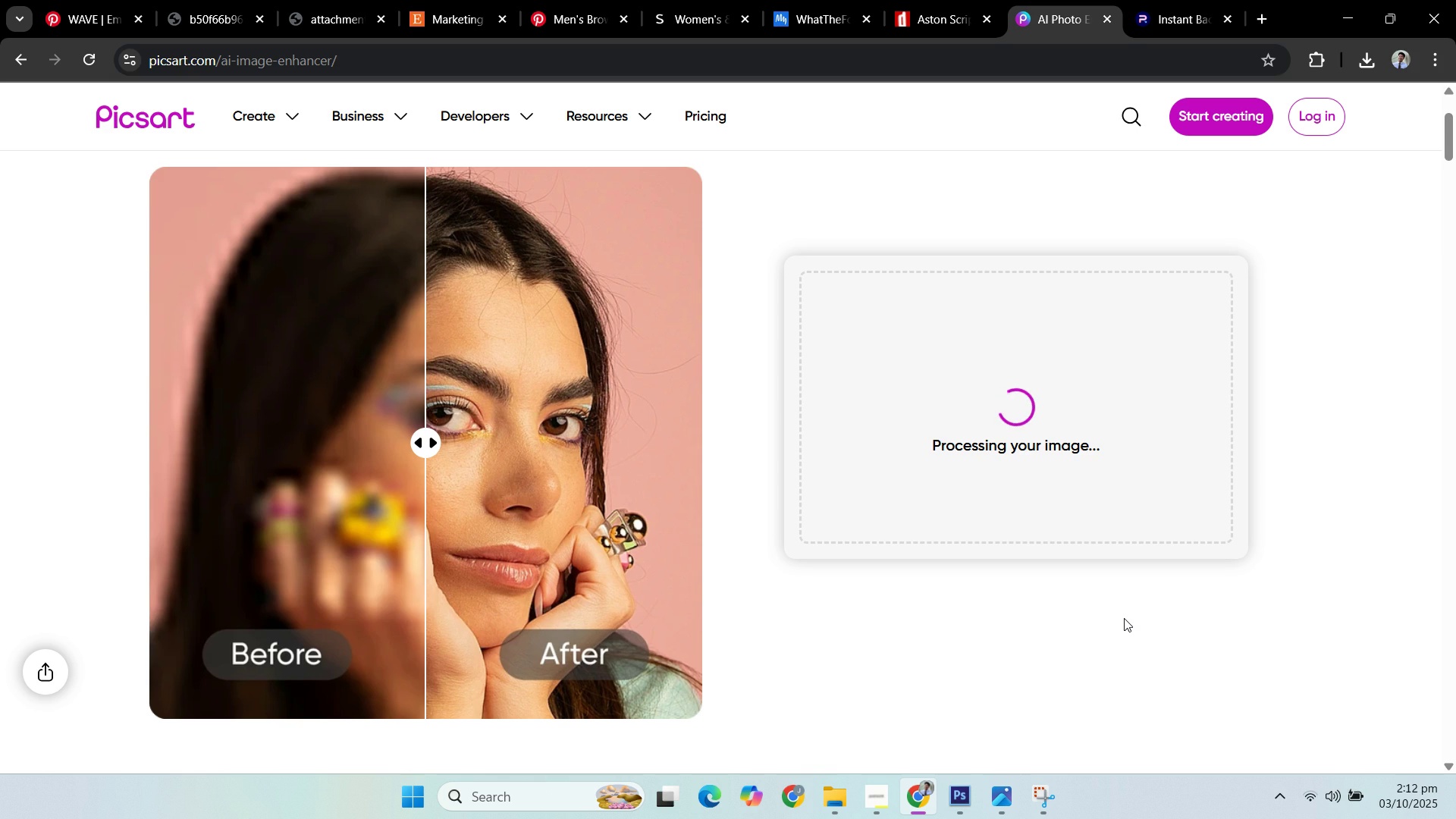 
left_click([1126, 404])
 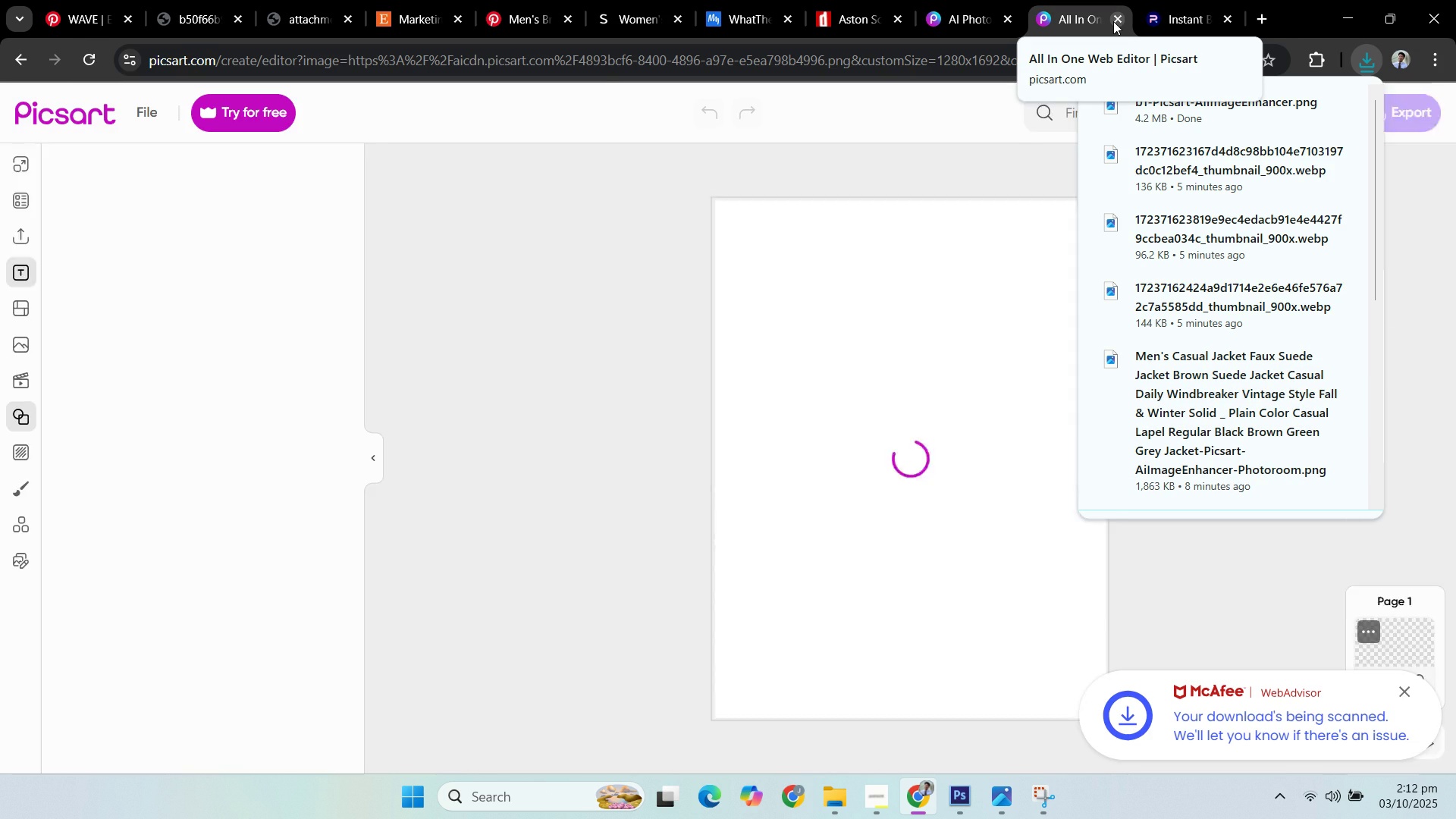 
left_click([1113, 21])
 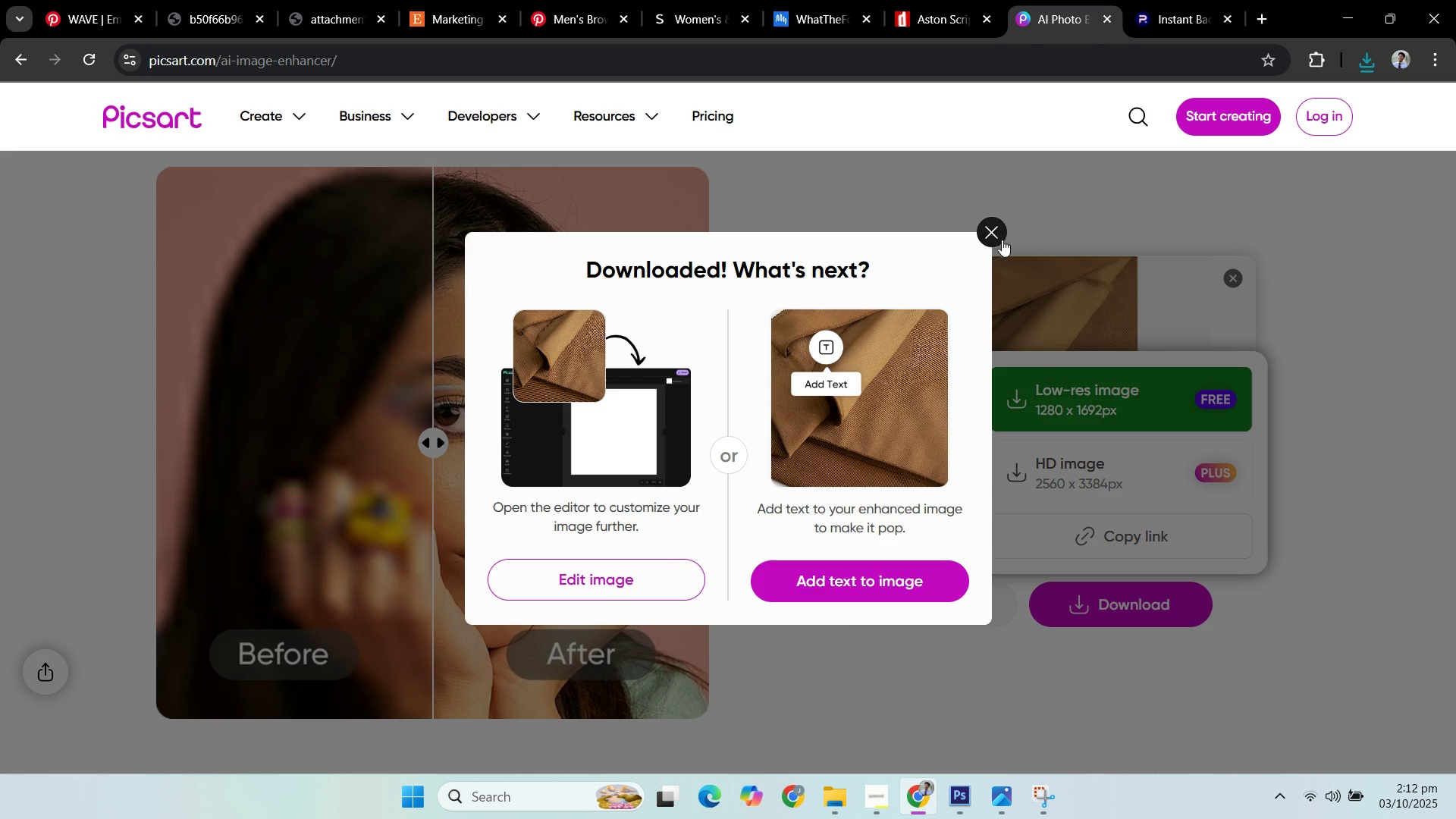 
left_click([996, 234])
 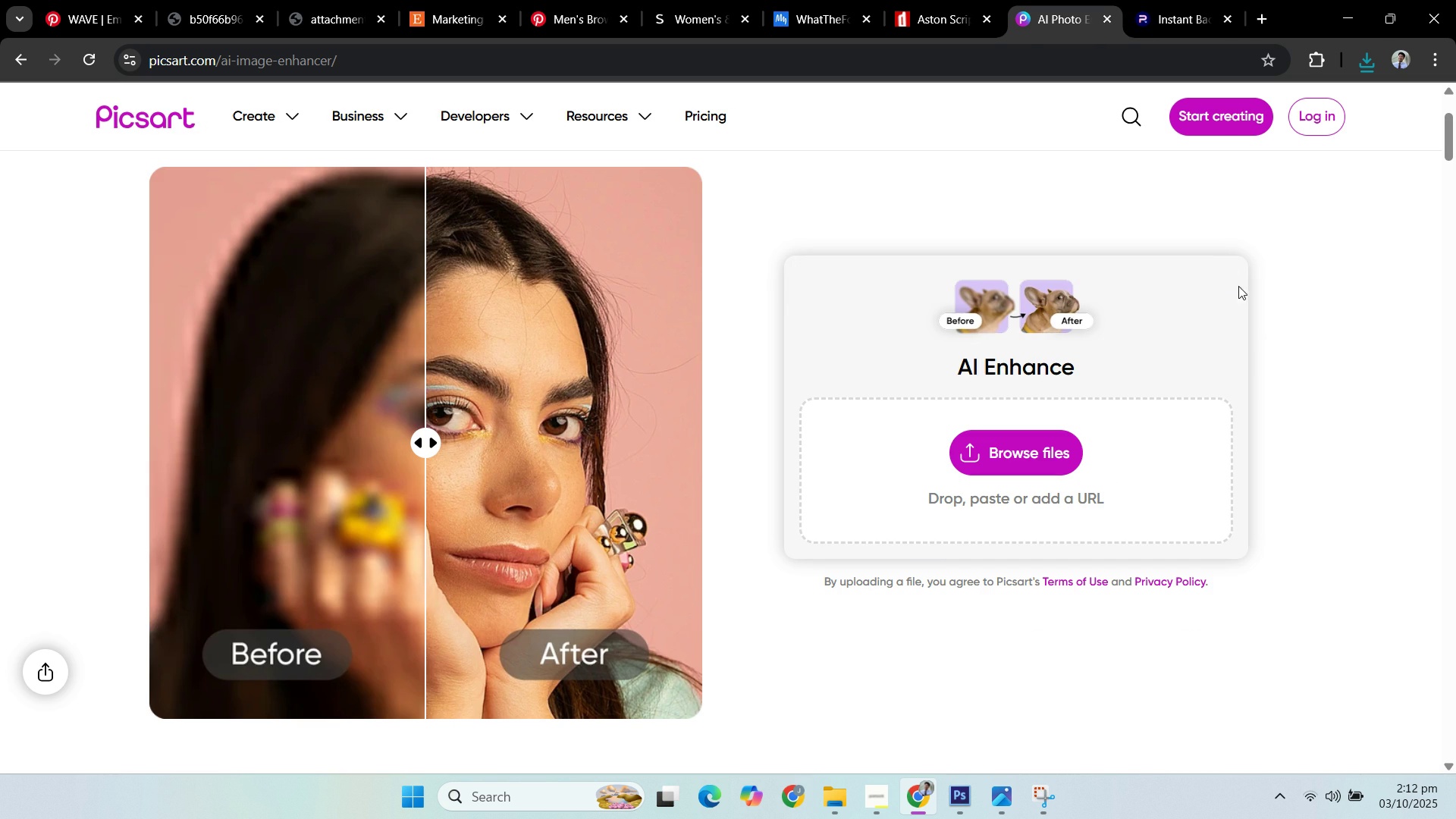 
double_click([1288, 361])
 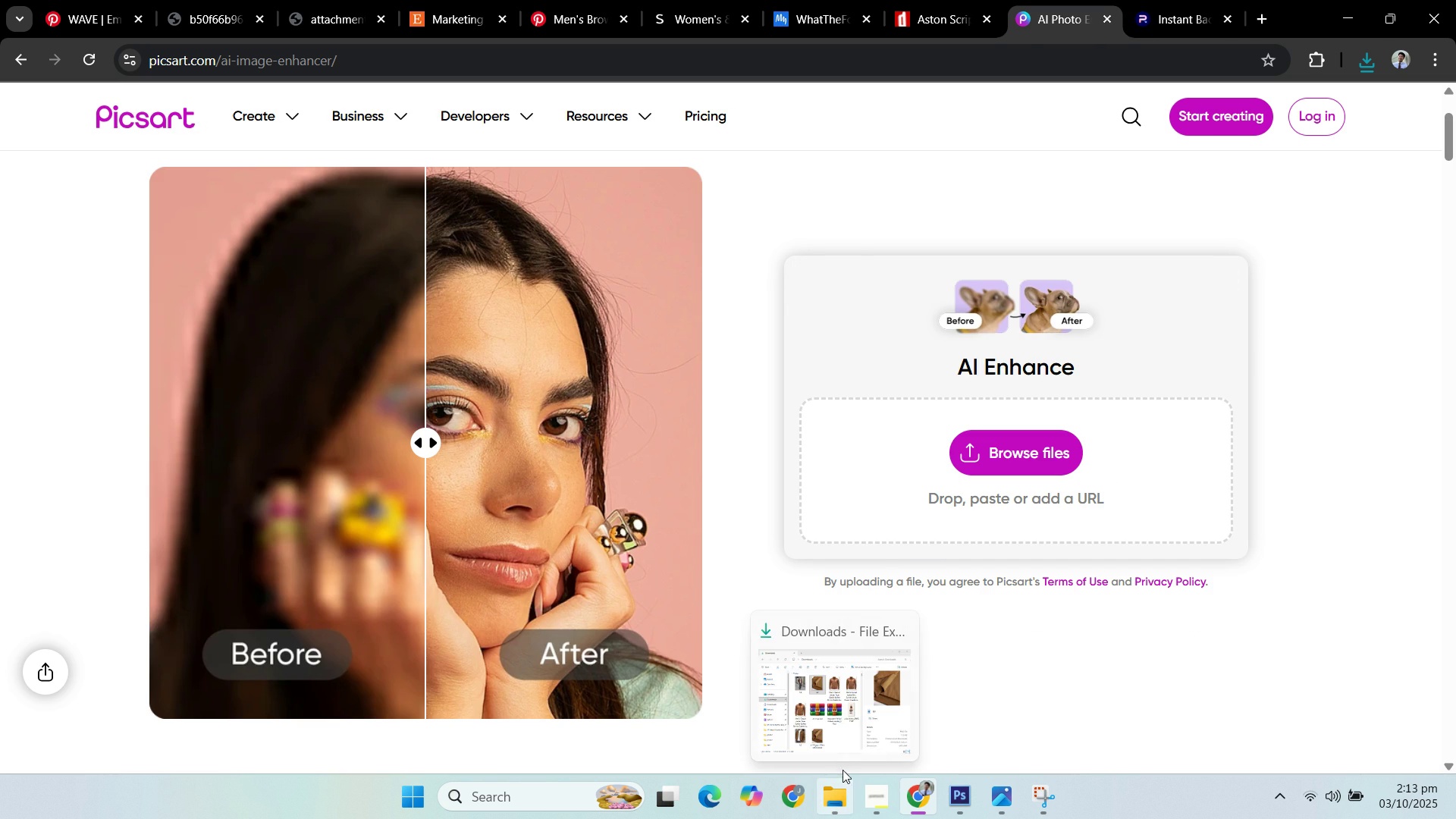 
left_click([828, 717])
 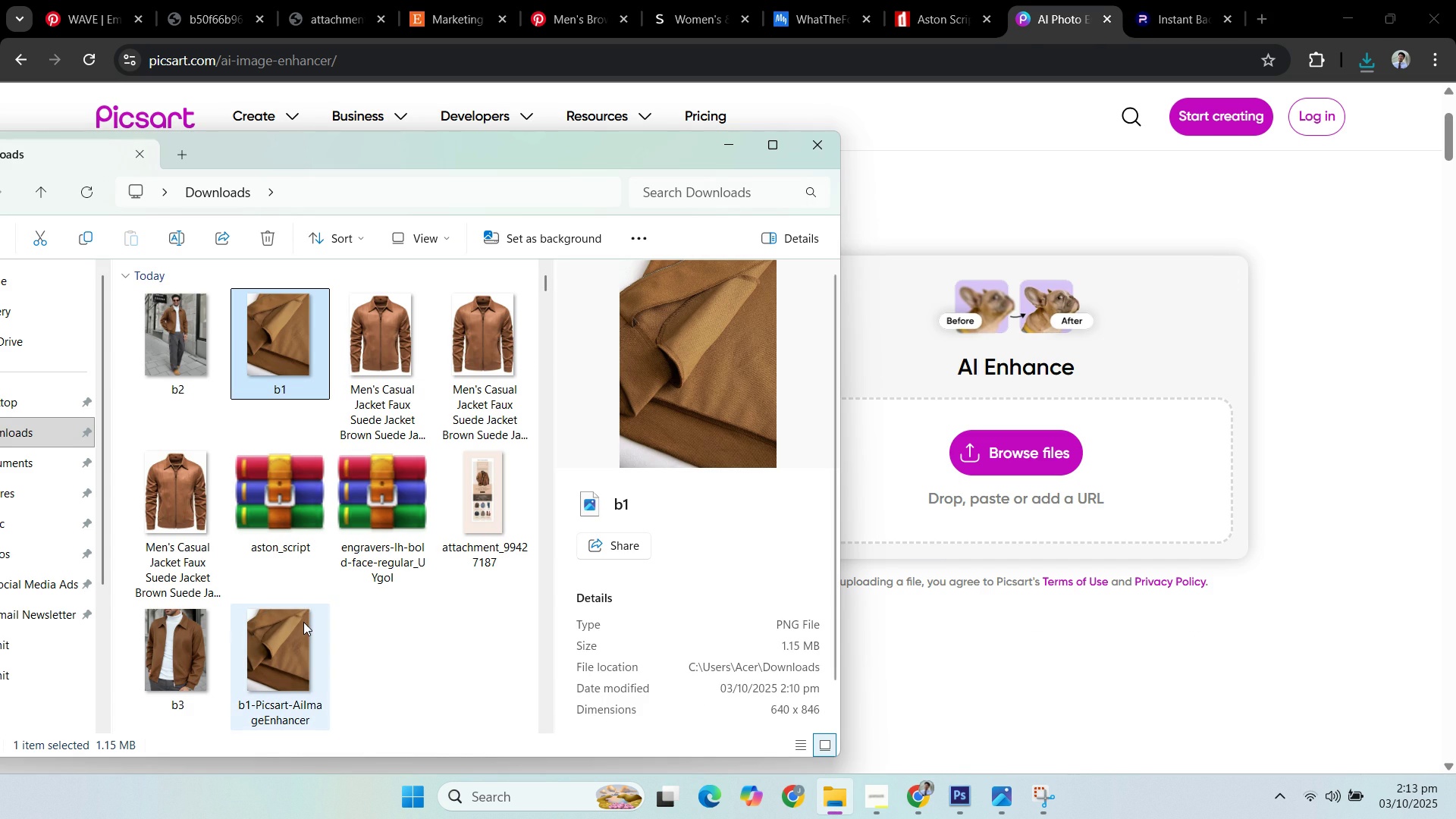 
double_click([303, 624])
 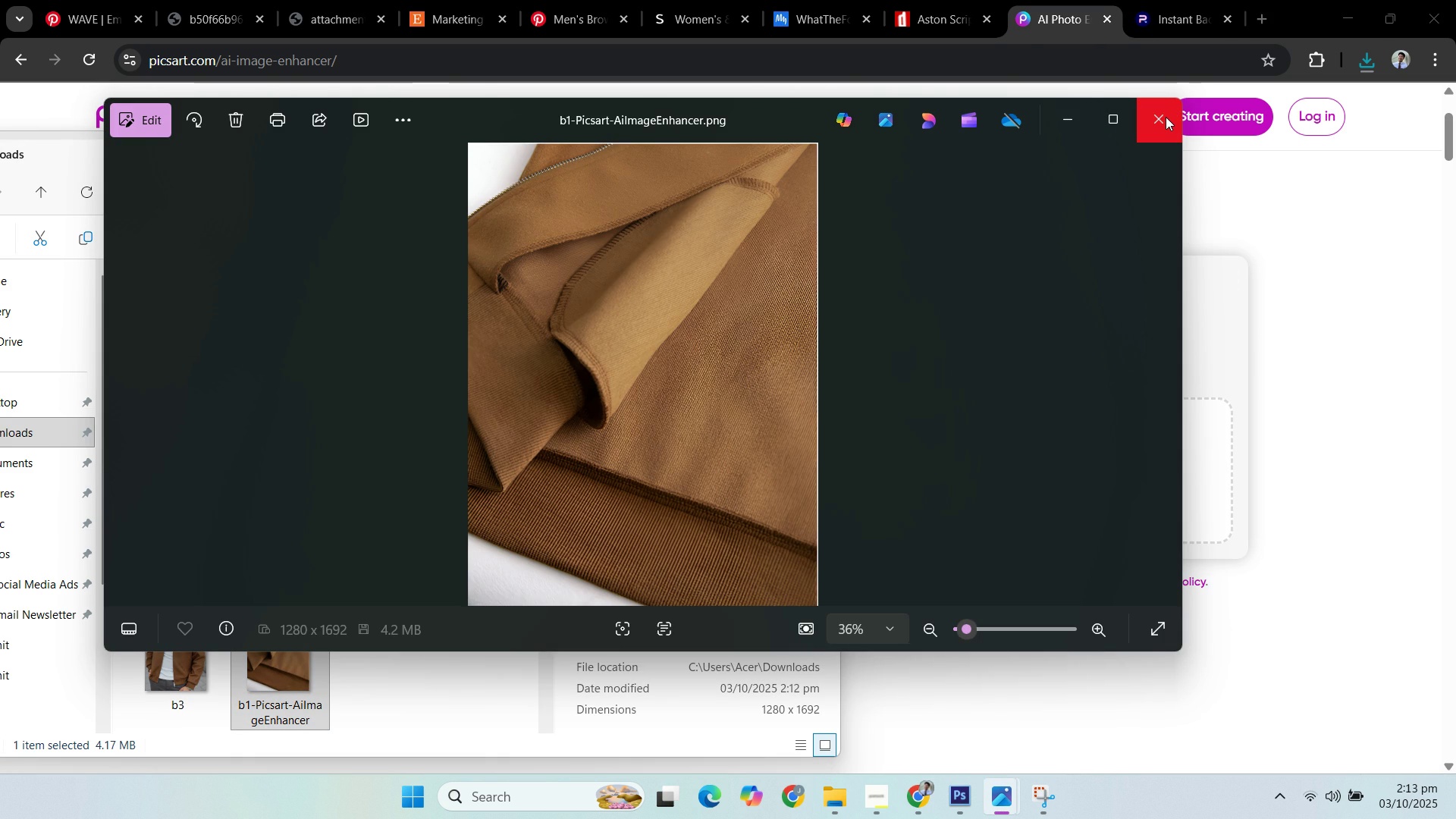 
left_click([1166, 117])
 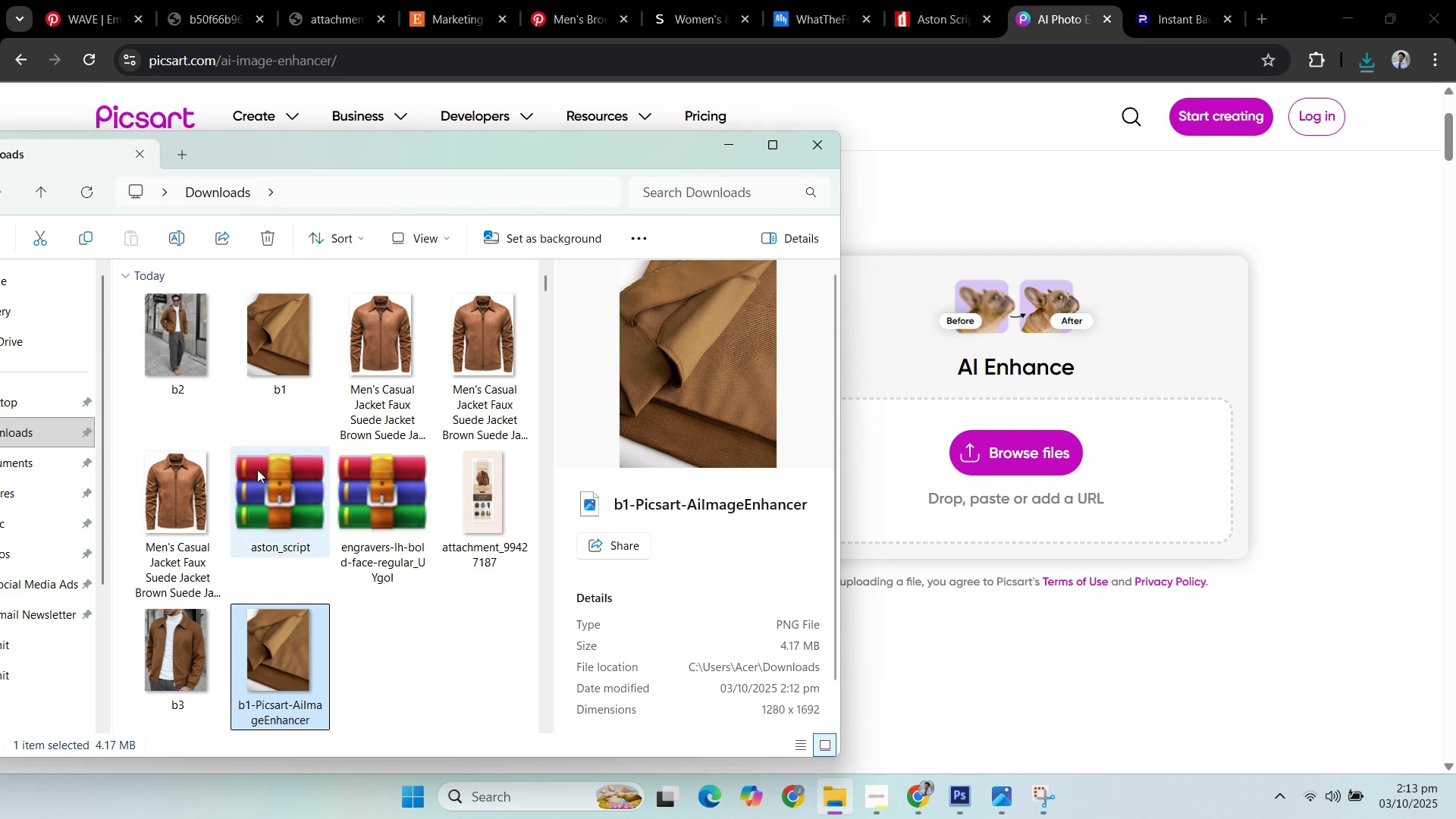 
left_click([196, 342])